 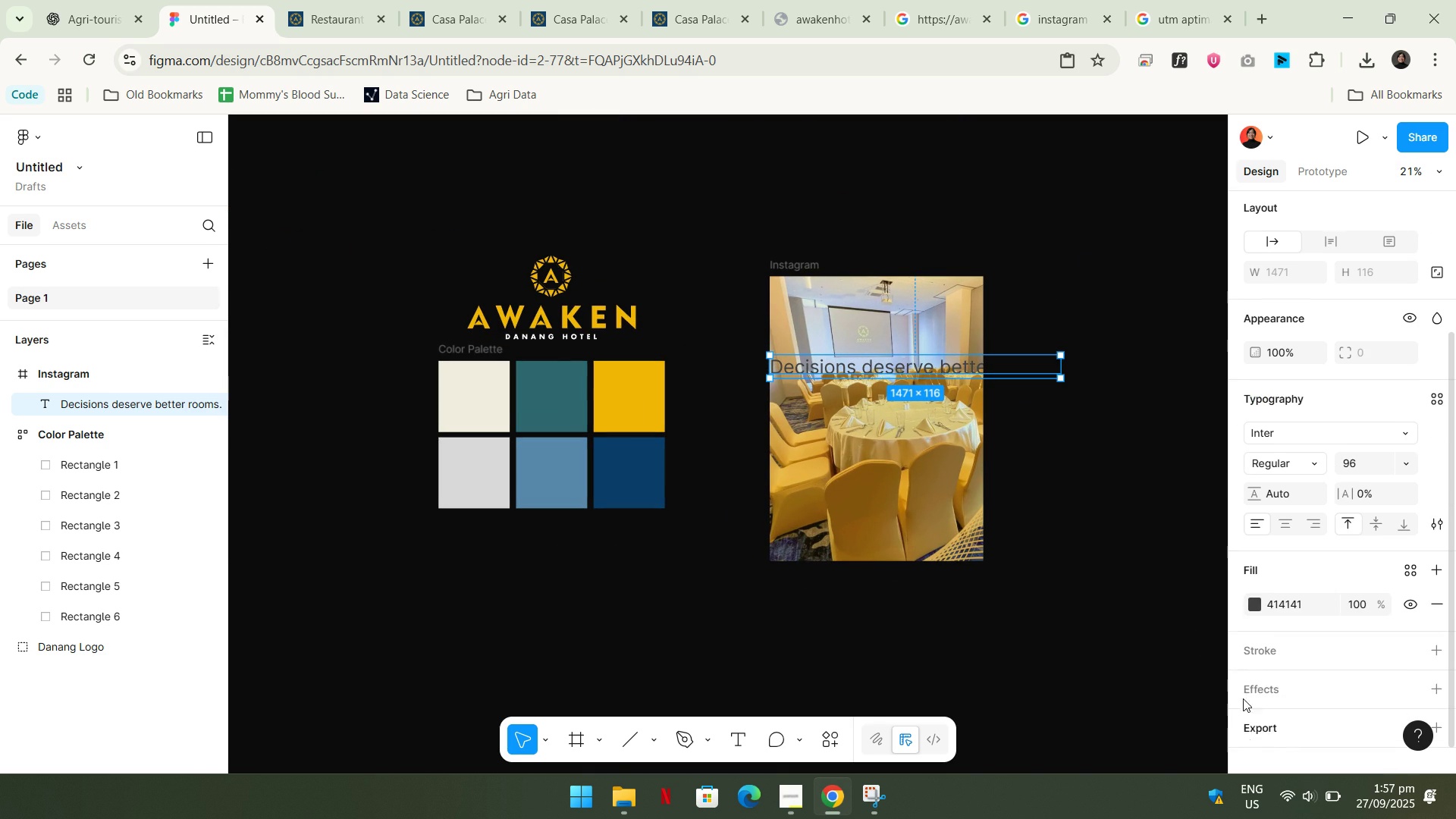 
left_click([1251, 610])
 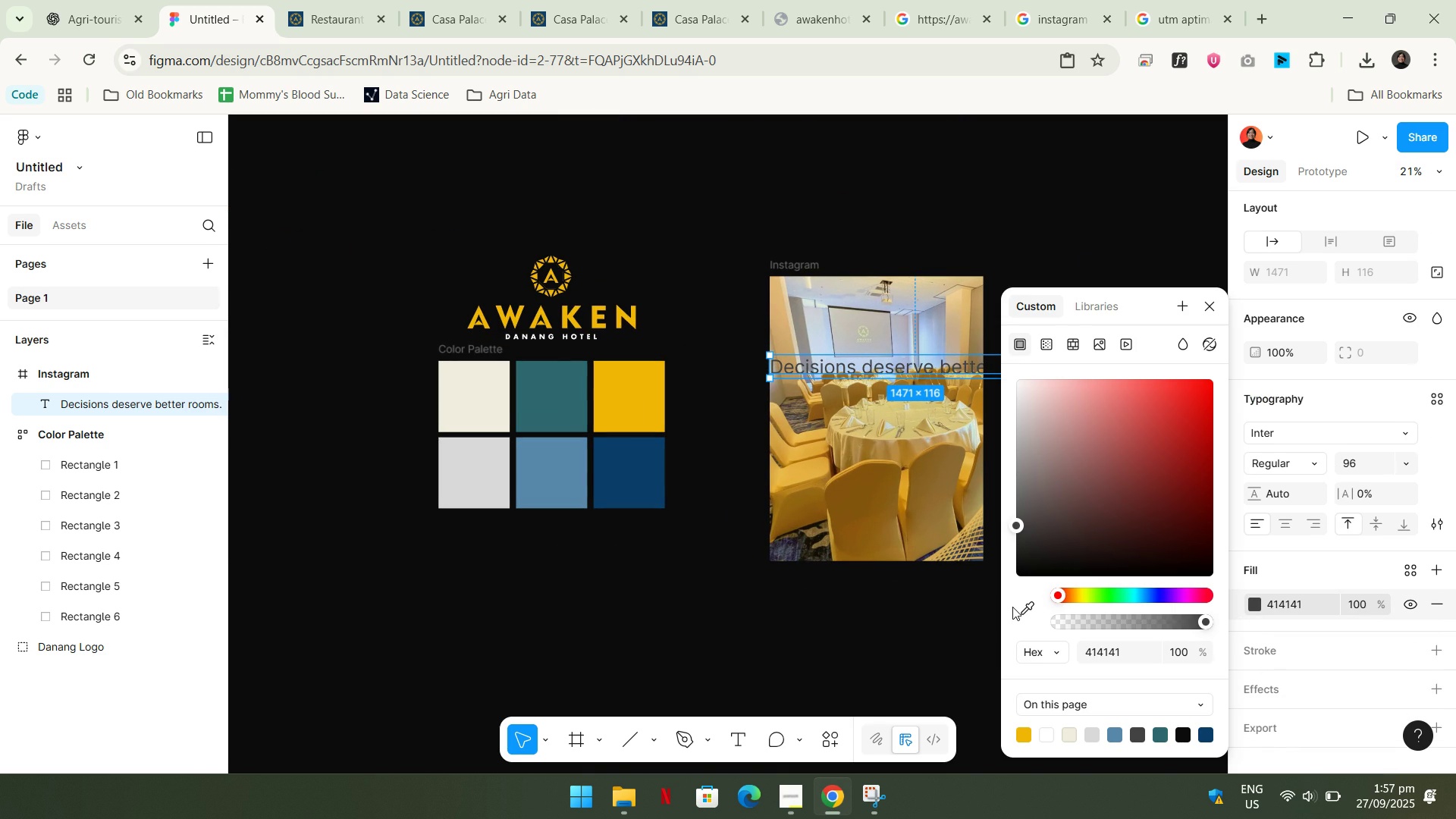 
left_click([1019, 607])
 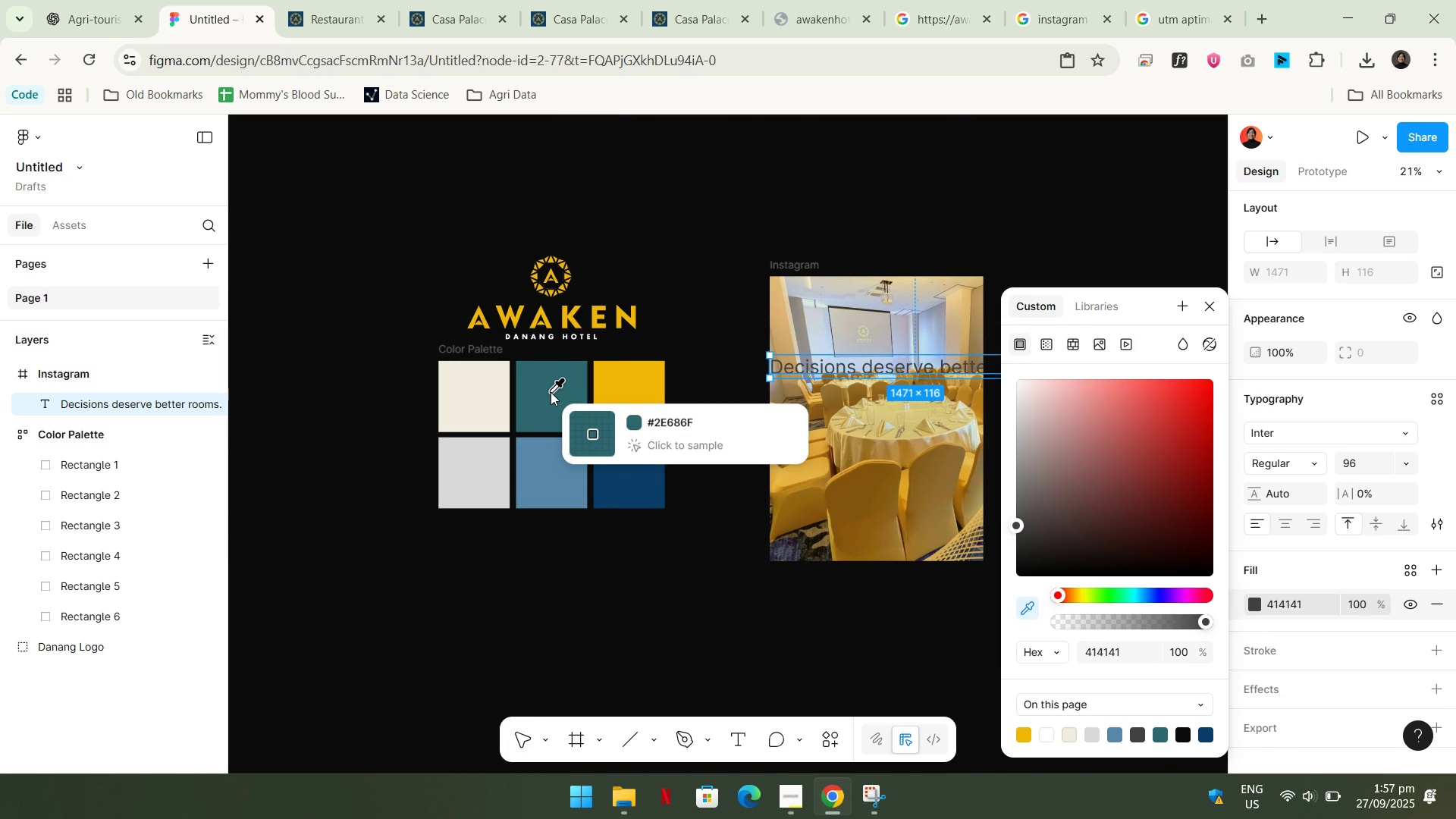 
left_click([551, 392])
 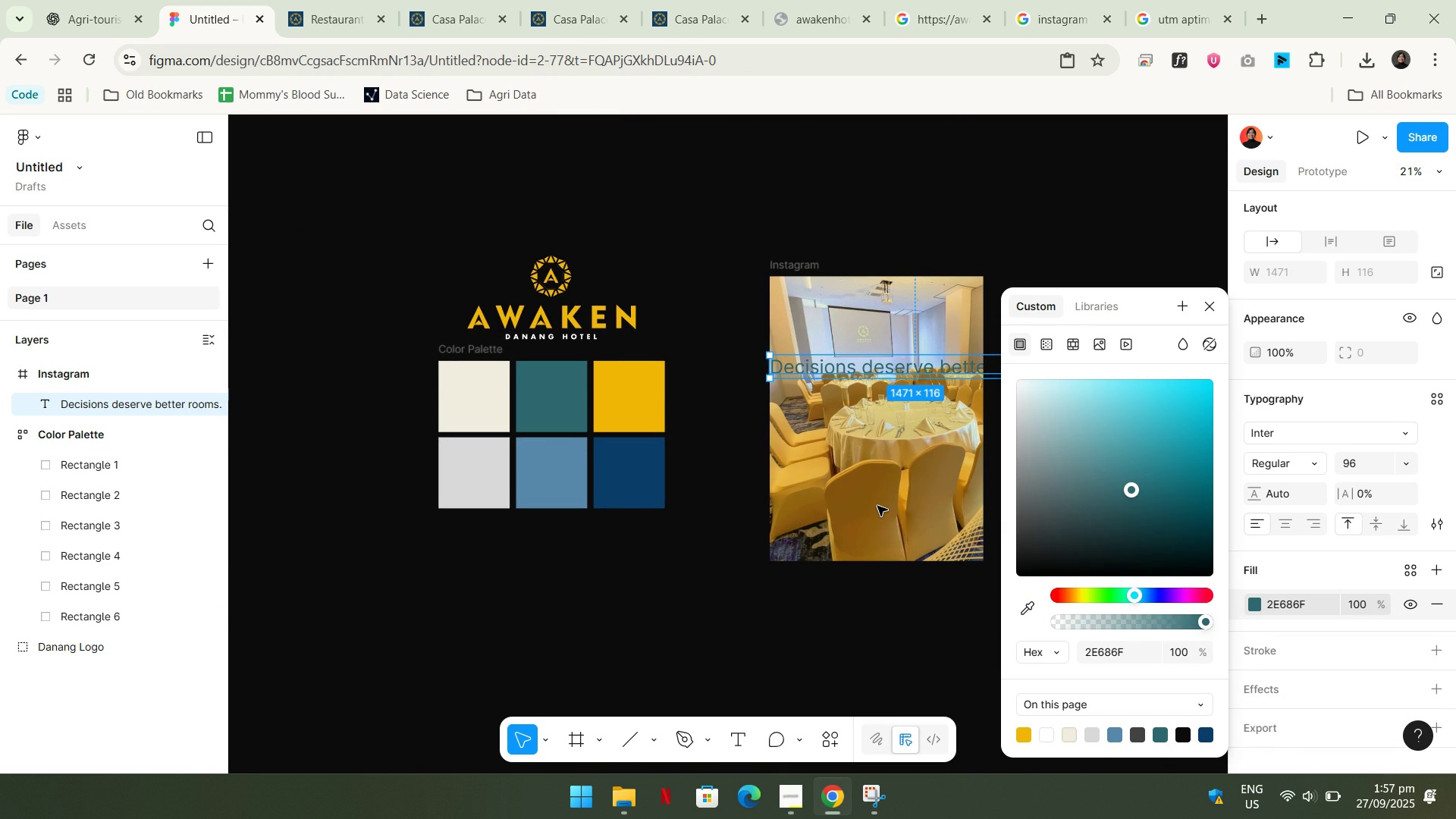 
double_click([877, 506])
 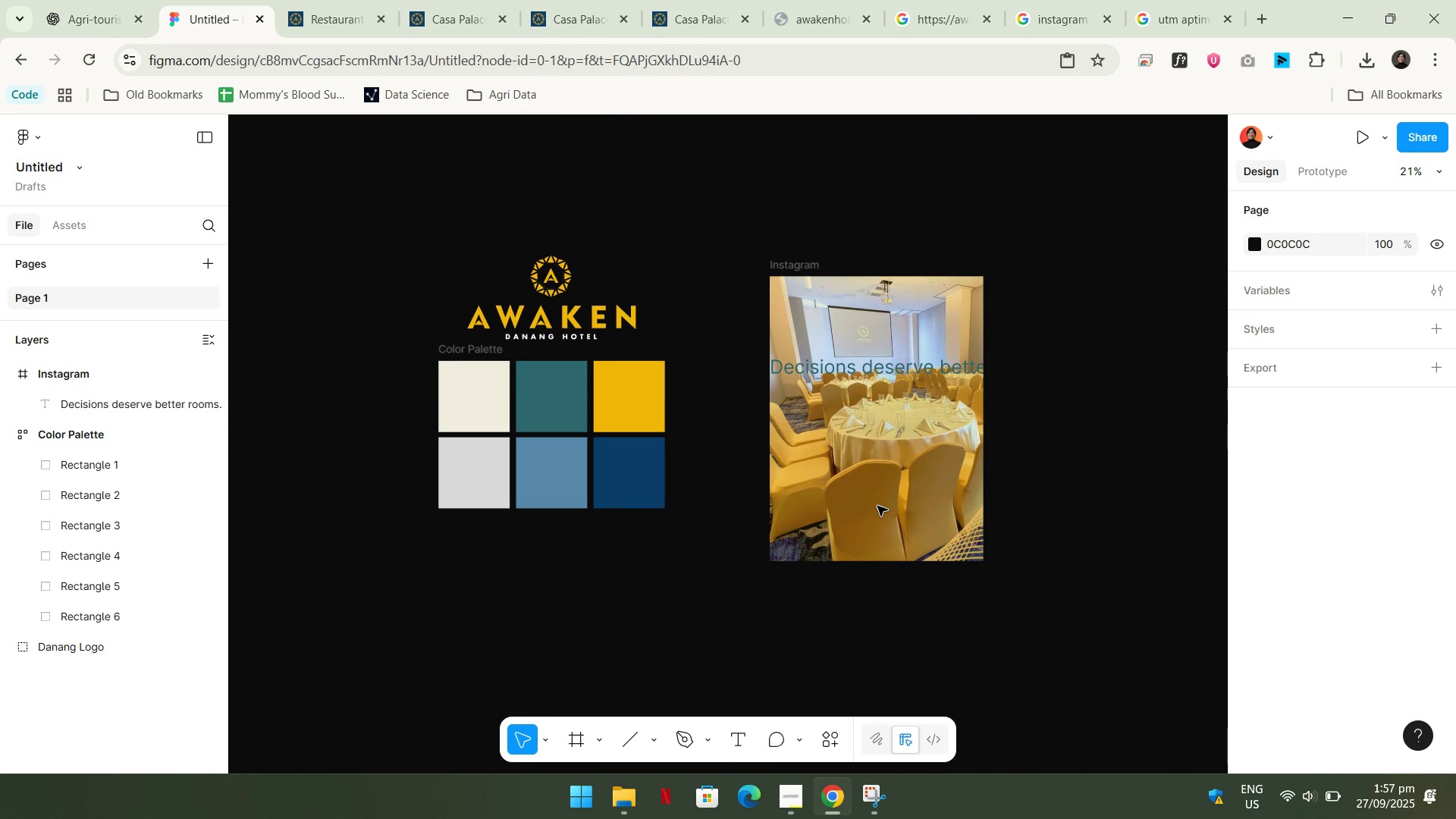 
triple_click([877, 506])
 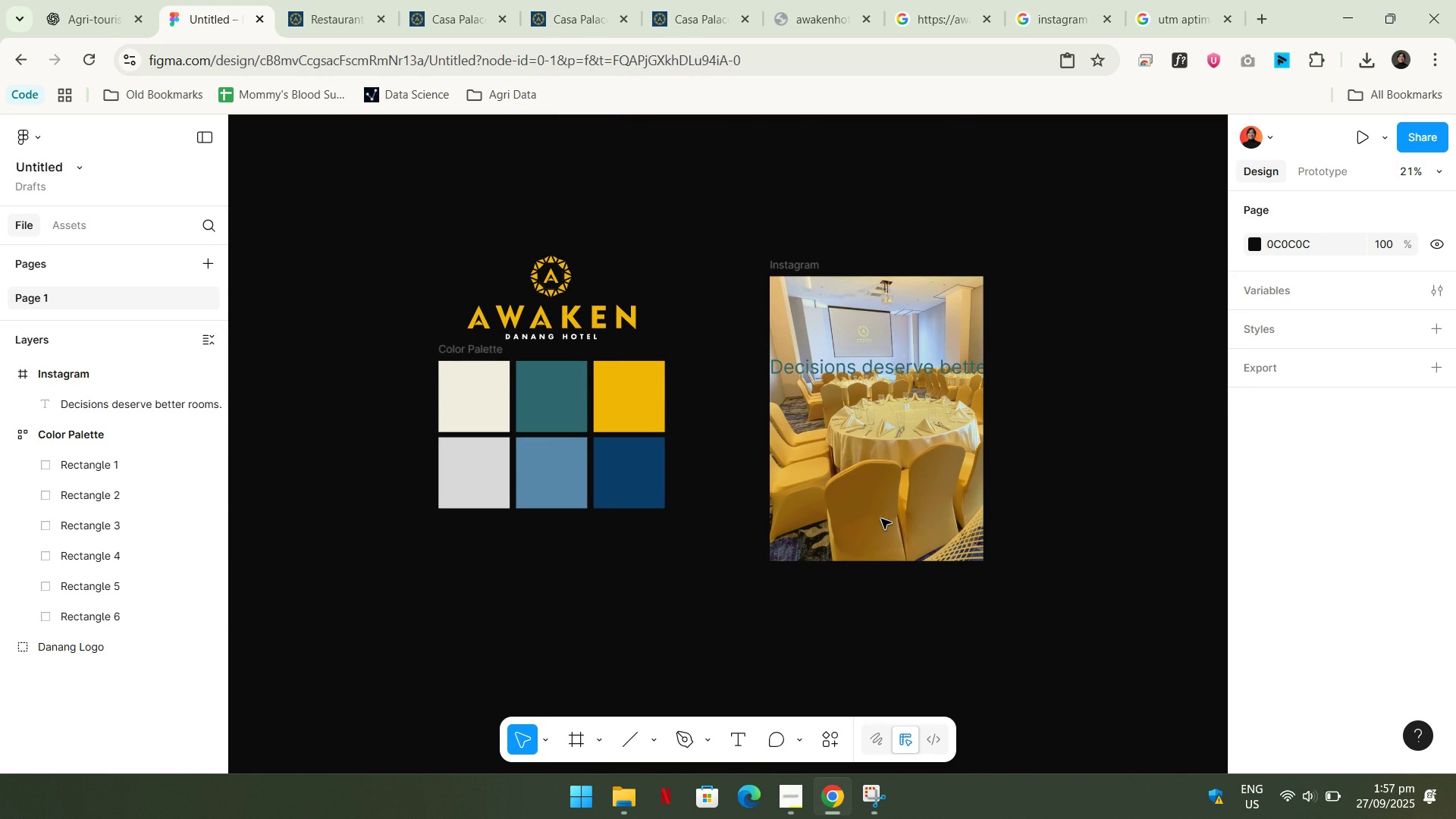 
scroll: coordinate [979, 541], scroll_direction: up, amount: 2.0
 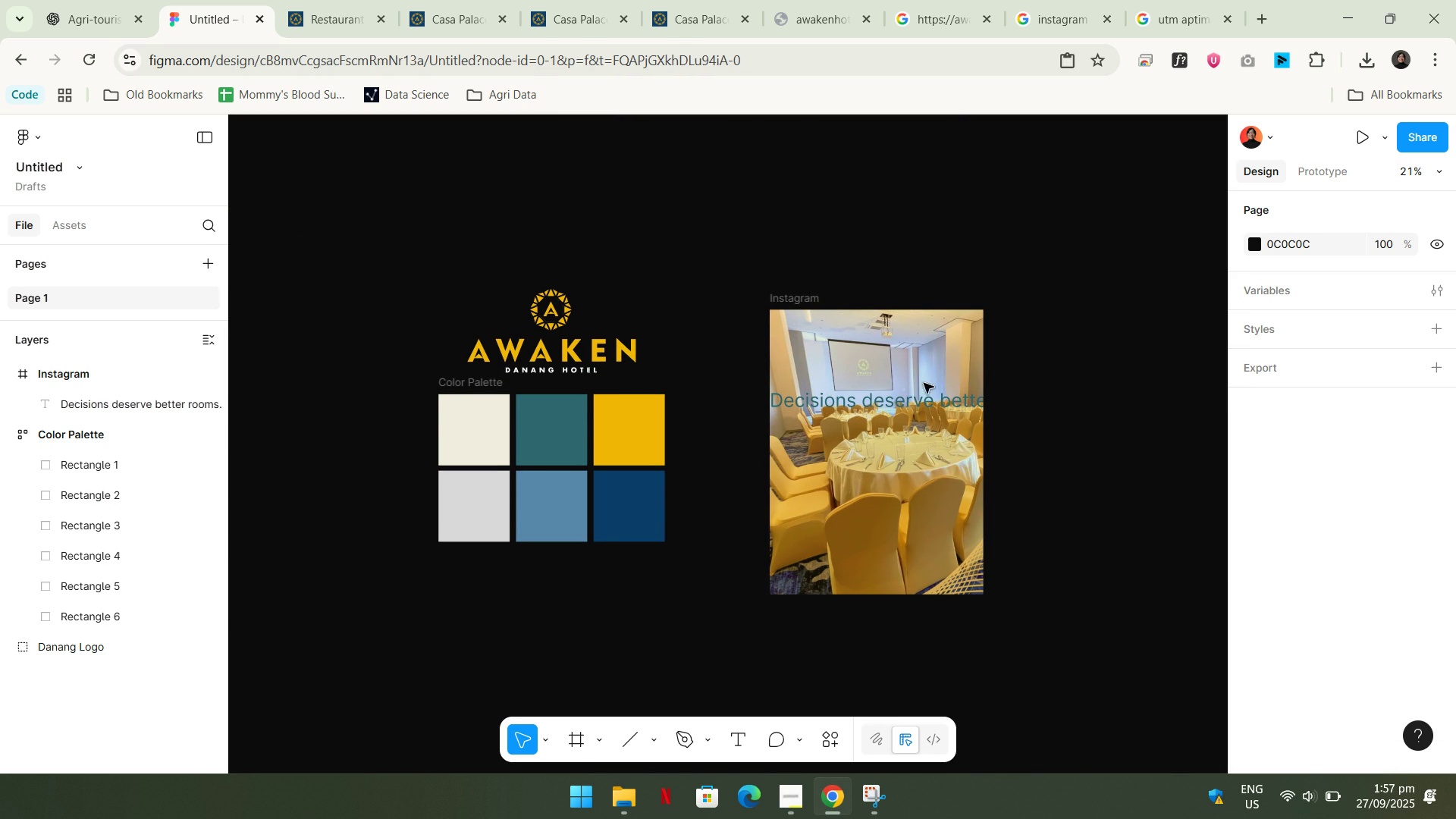 
left_click([919, 397])